 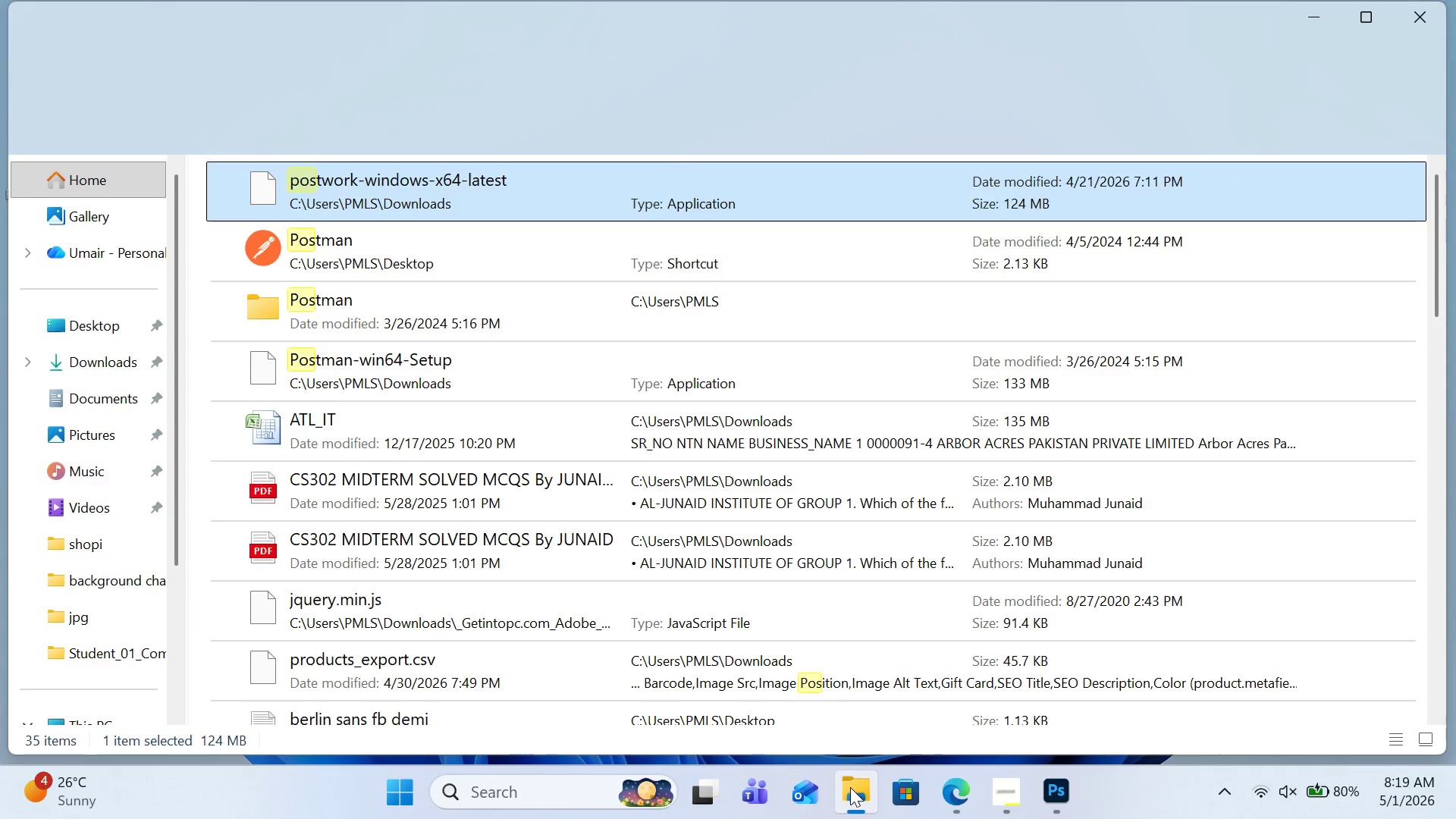 
left_click([89, 357])
 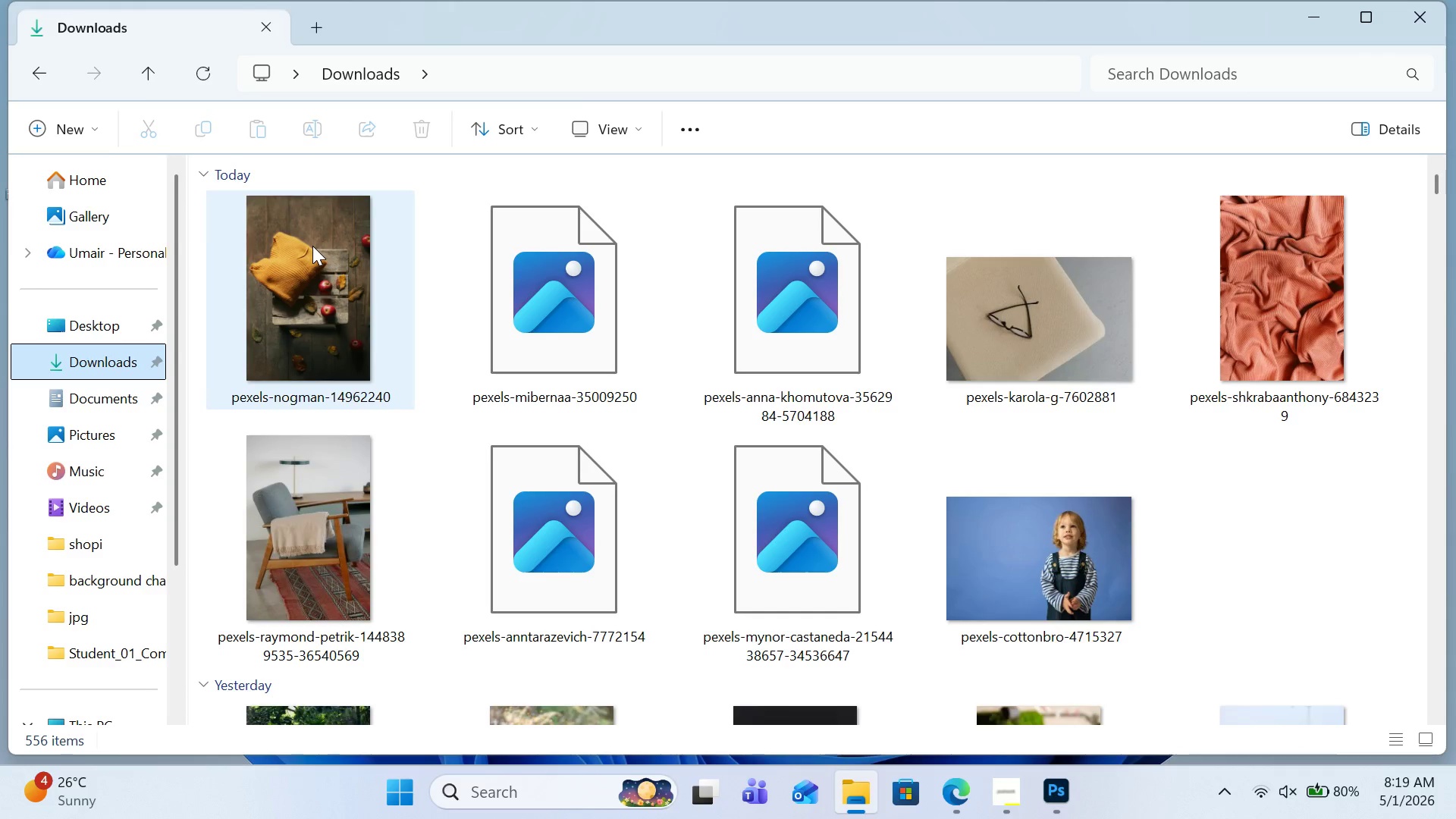 
double_click([313, 246])
 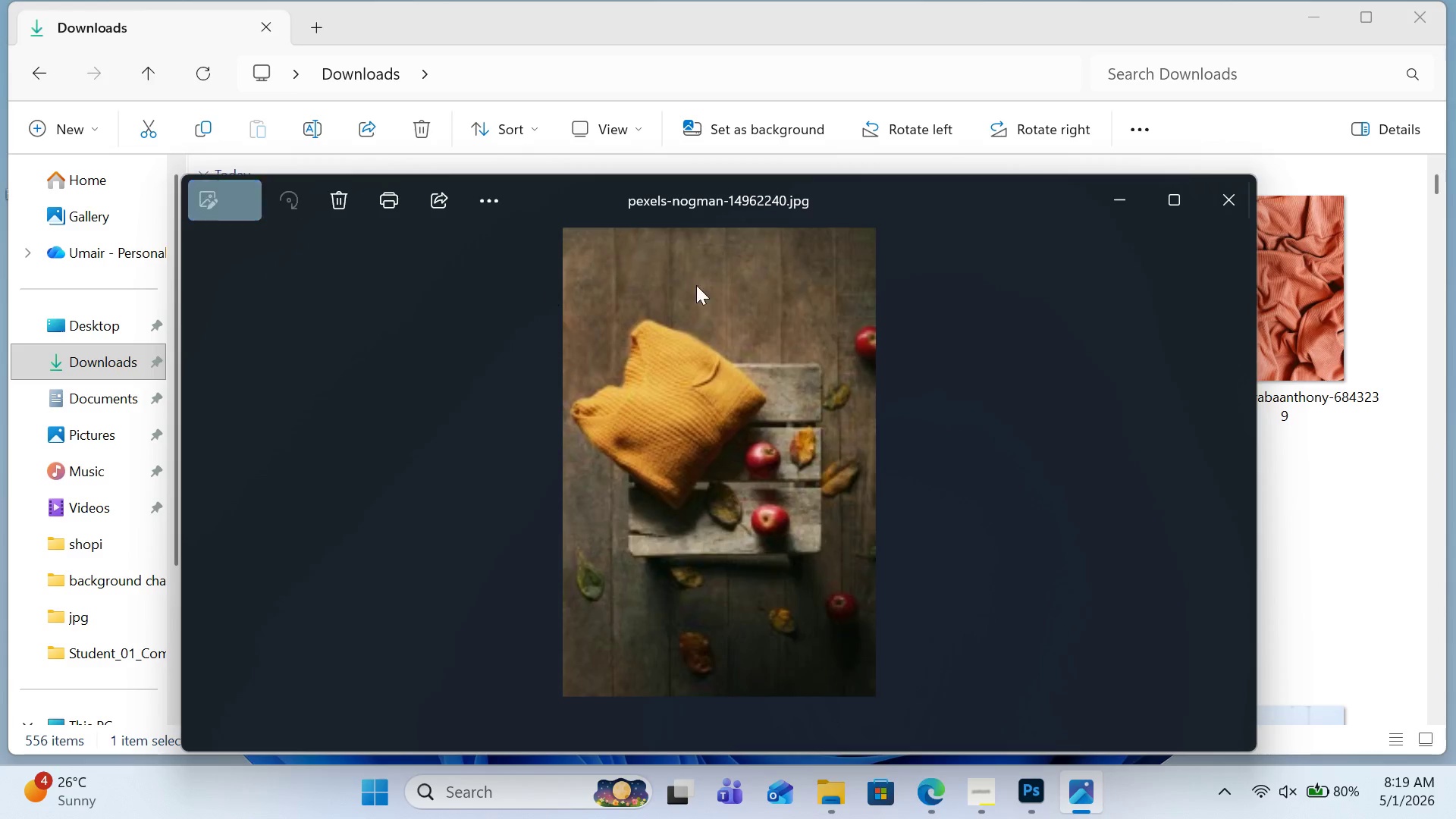 
left_click([1235, 199])
 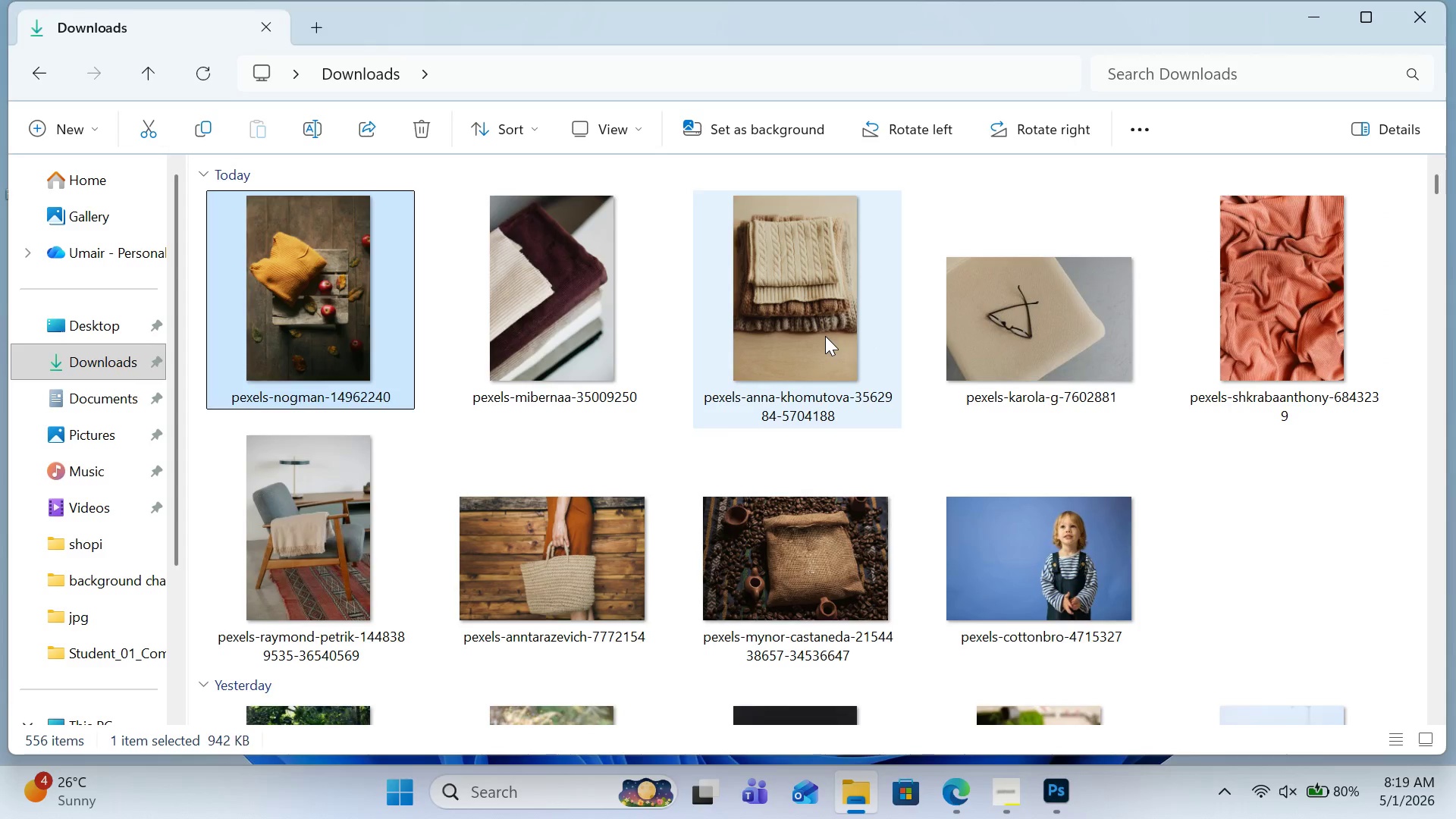 
double_click([825, 336])
 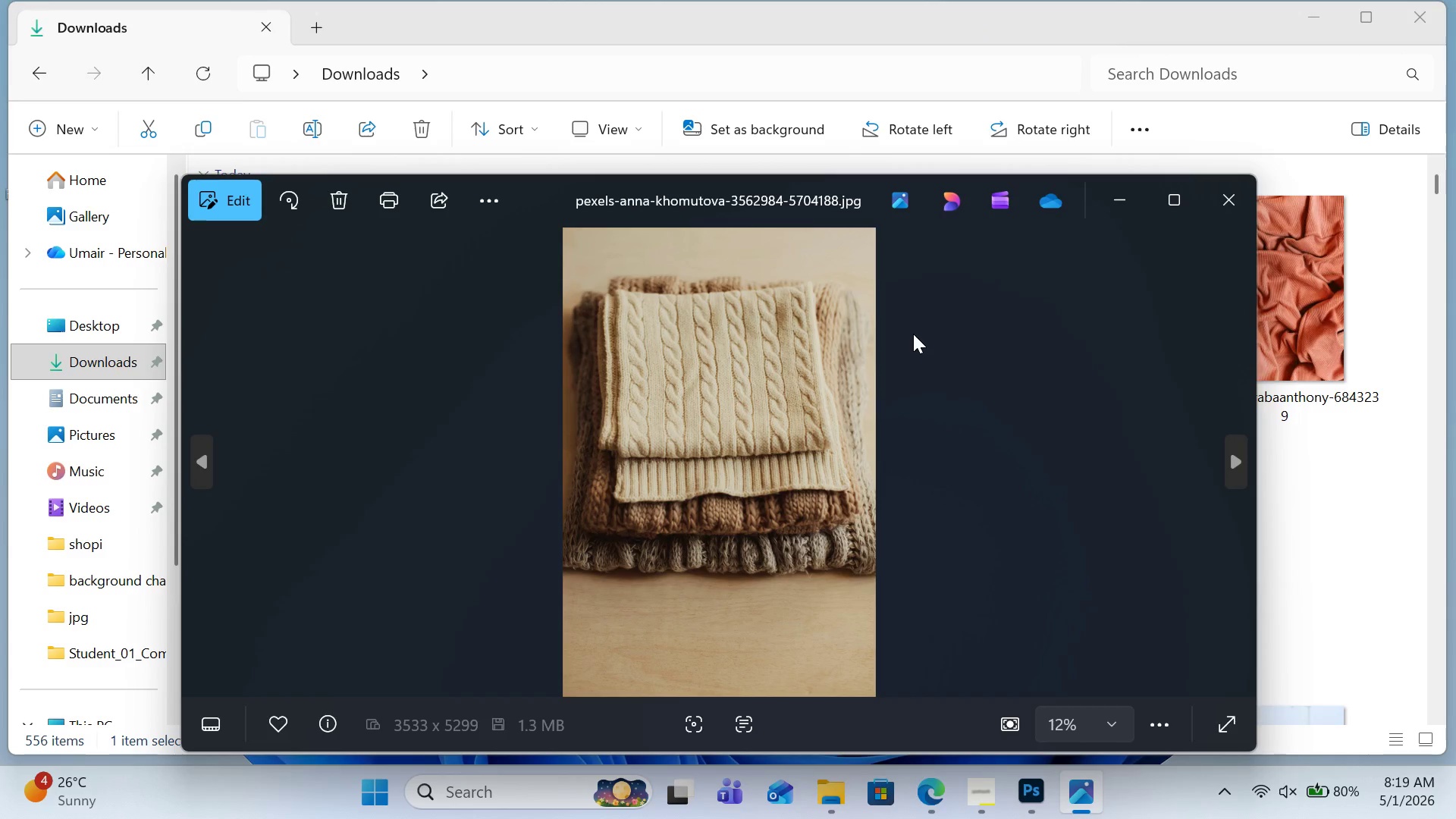 
double_click([780, 363])
 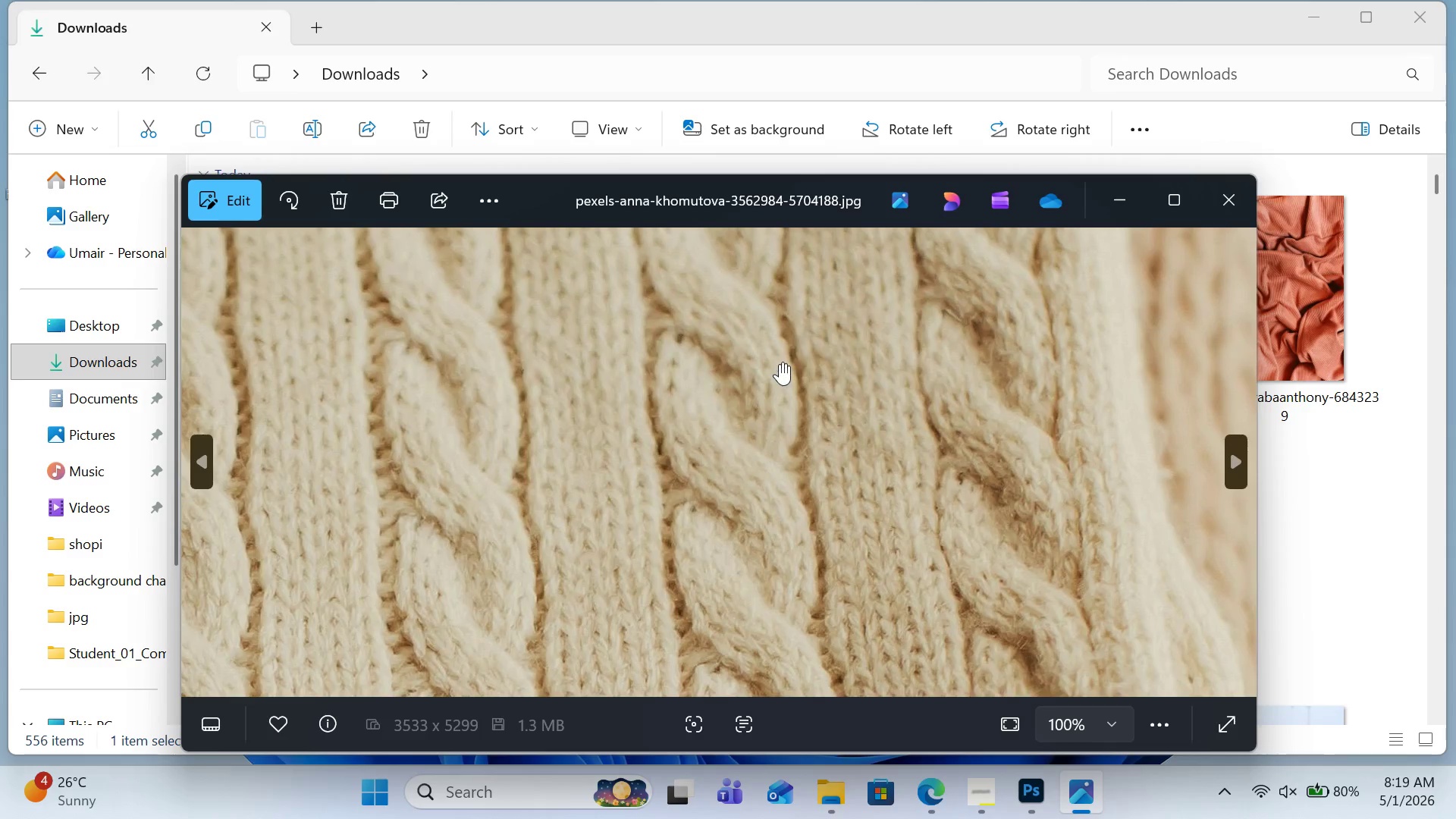 
double_click([780, 363])
 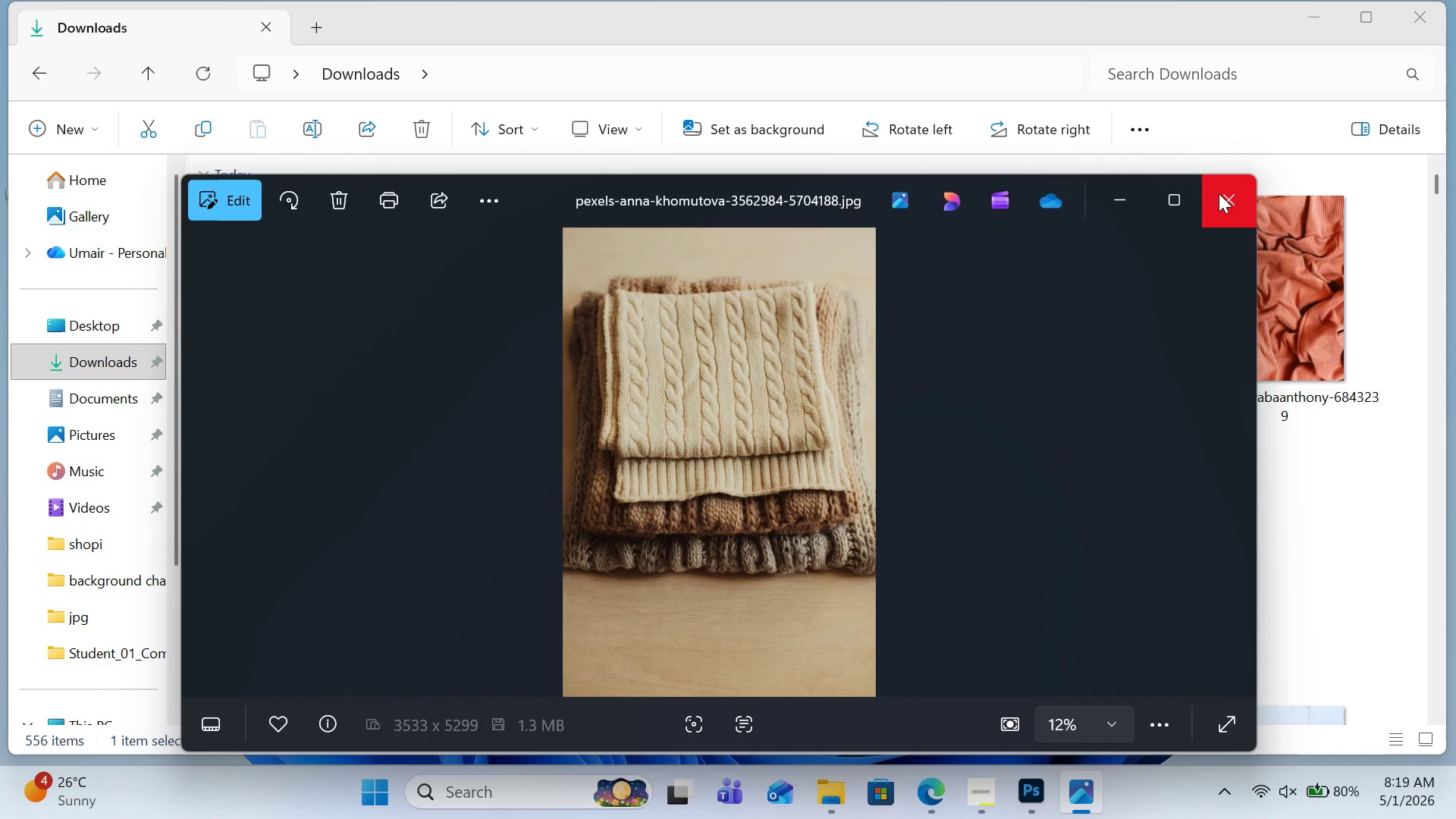 
left_click([1219, 193])
 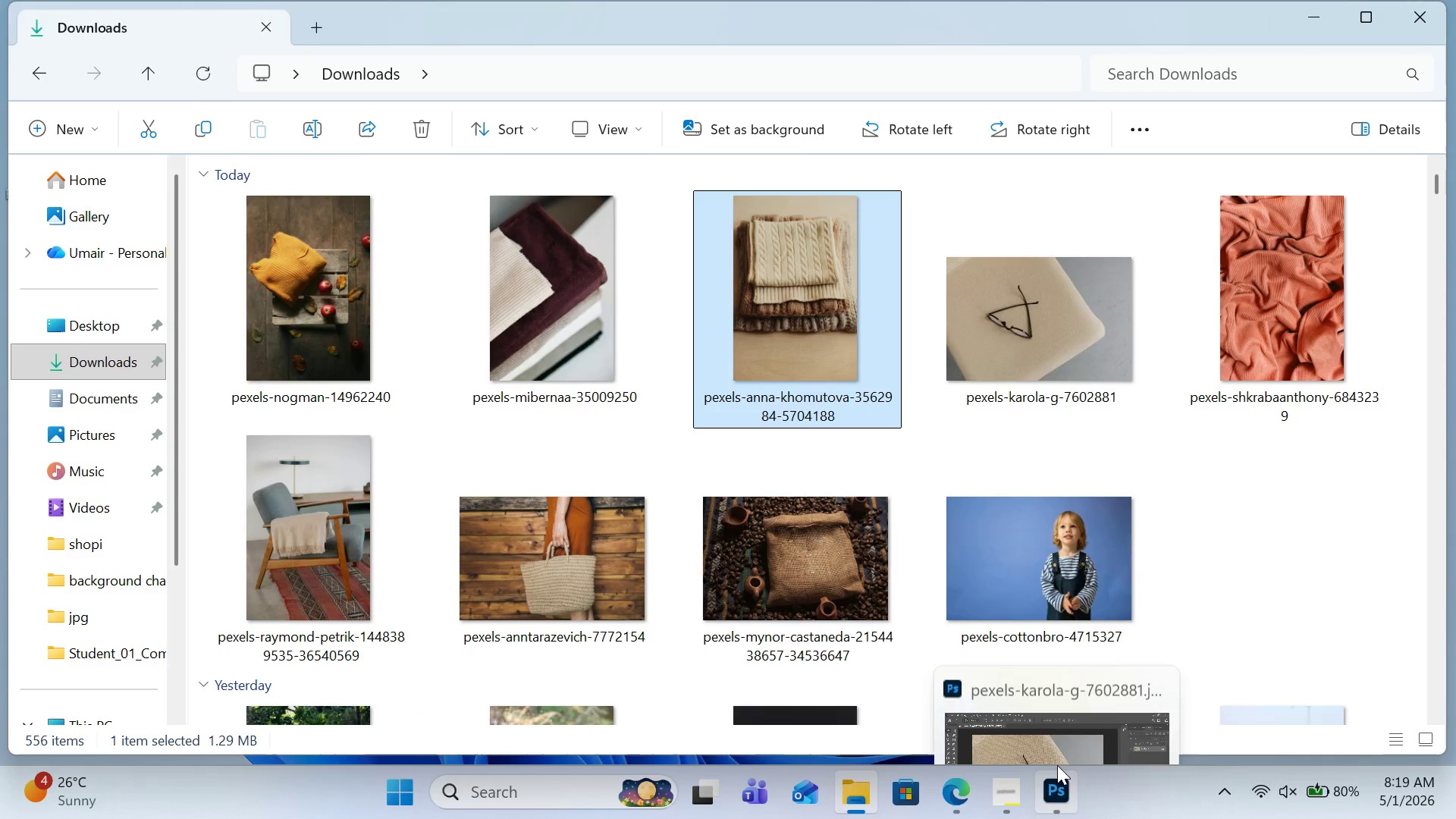 
left_click_drag(start_coordinate=[768, 309], to_coordinate=[583, 97])
 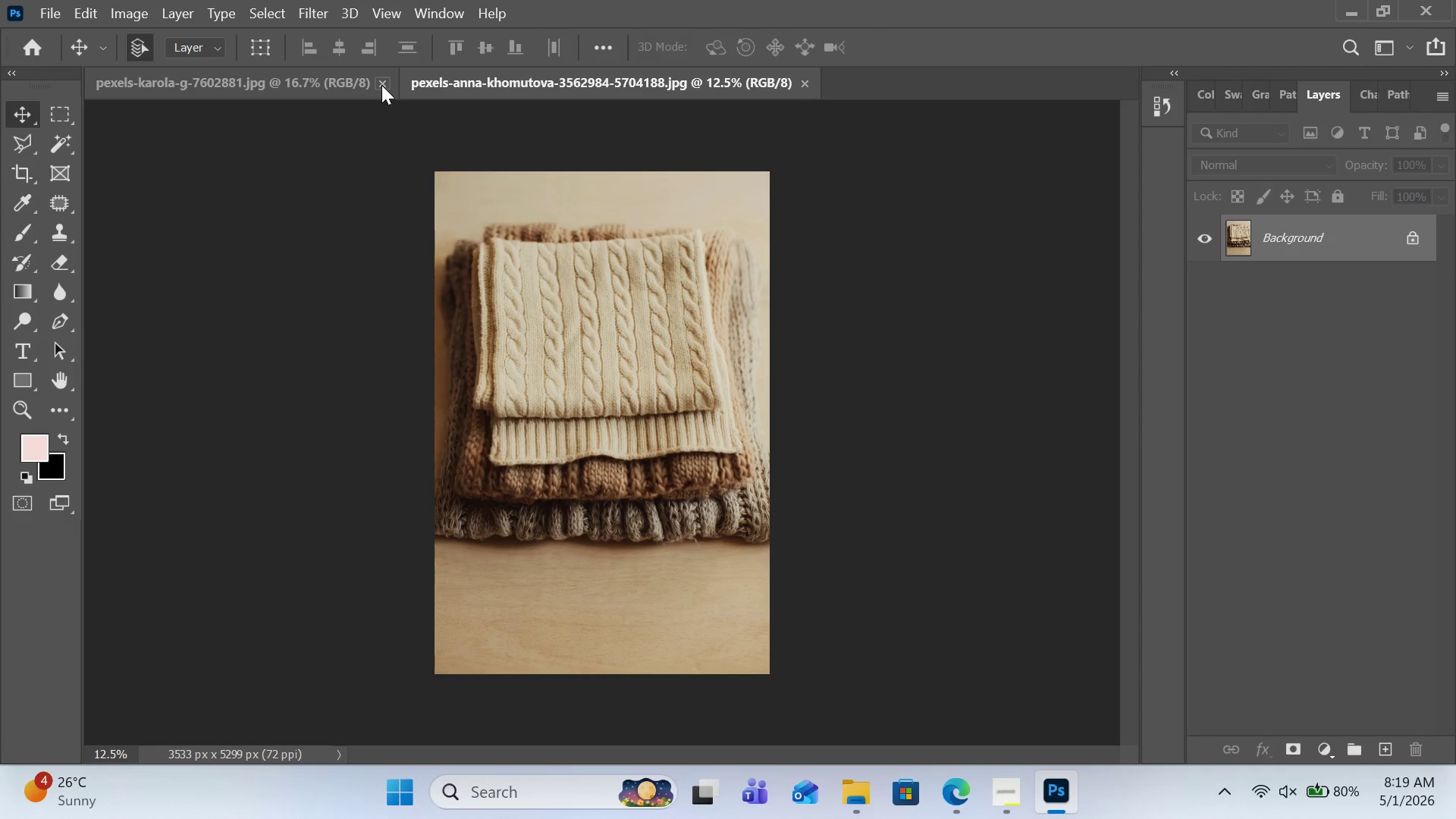 
left_click([381, 85])
 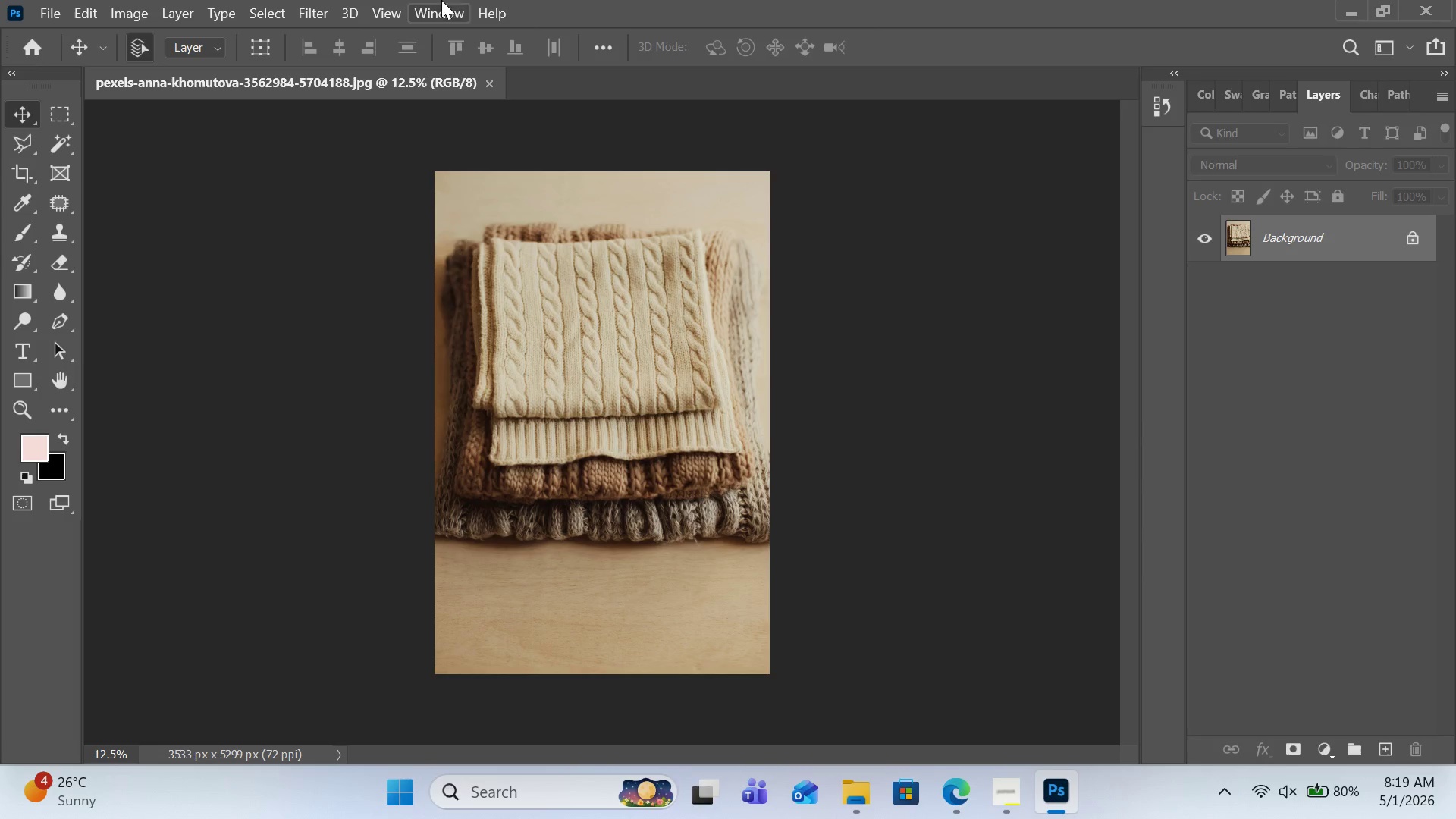 
wait(16.03)
 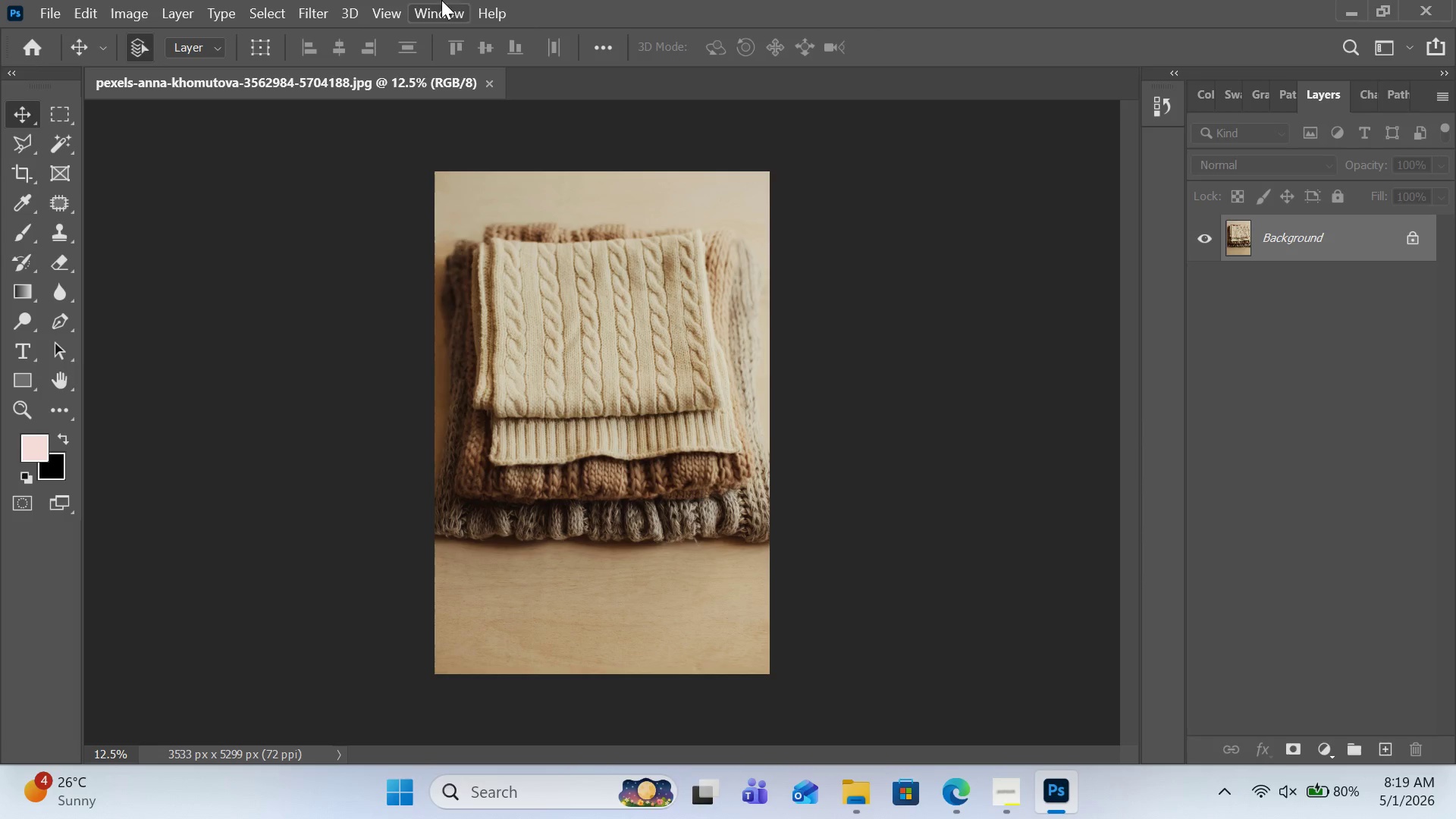 
left_click([1003, 783])